 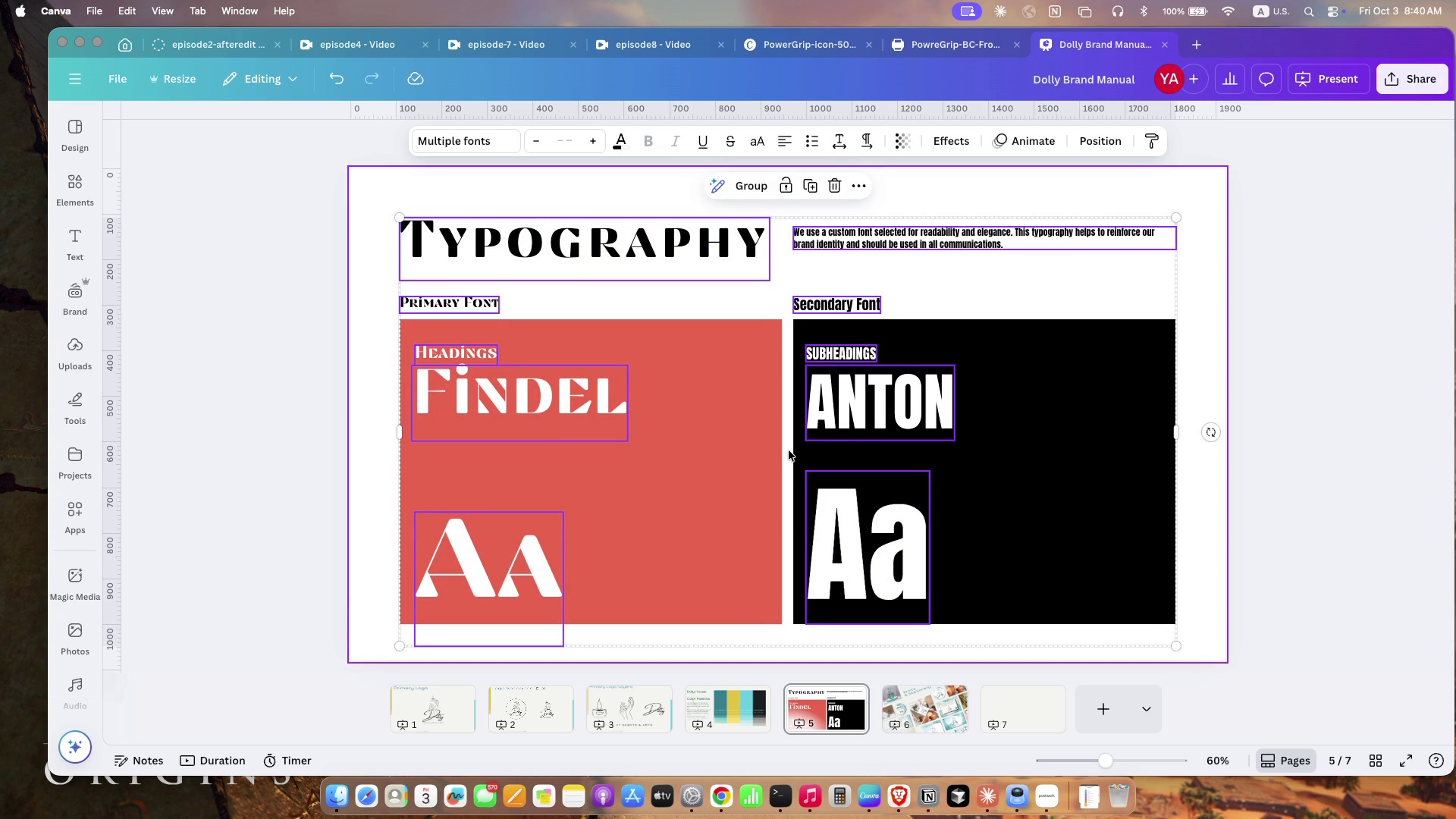 
key(Meta+Z)
 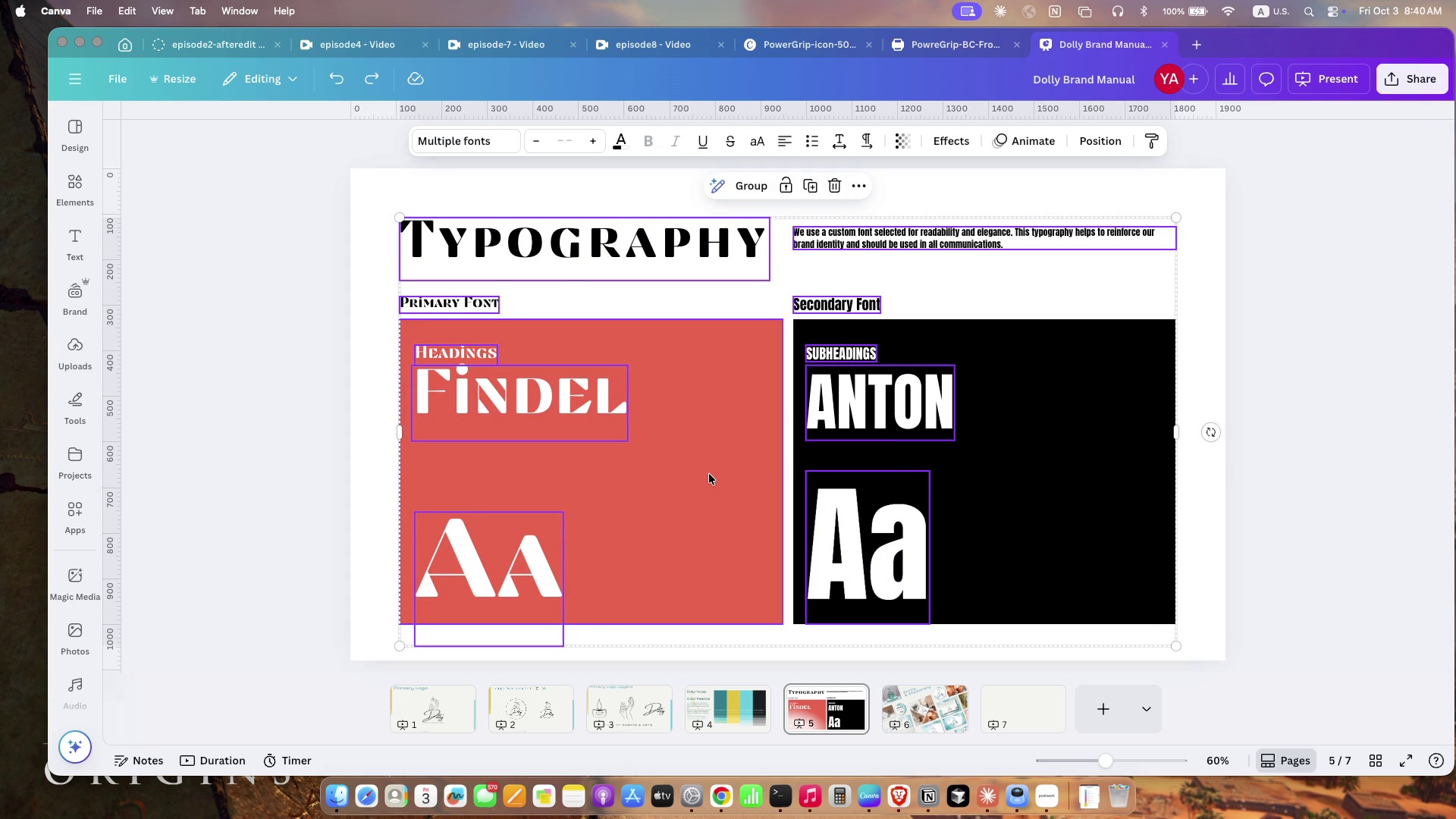 
left_click([708, 474])
 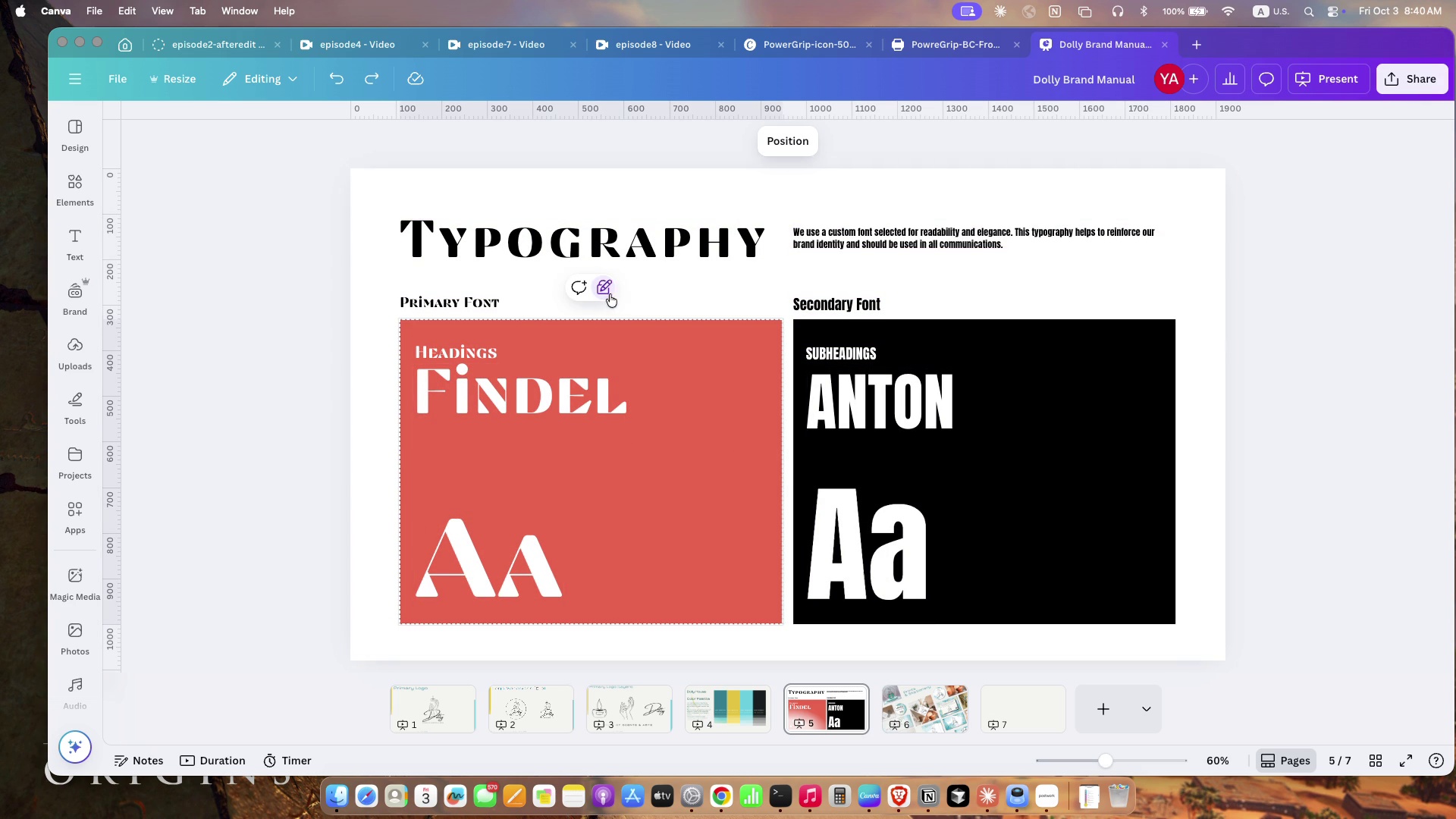 
left_click([604, 283])
 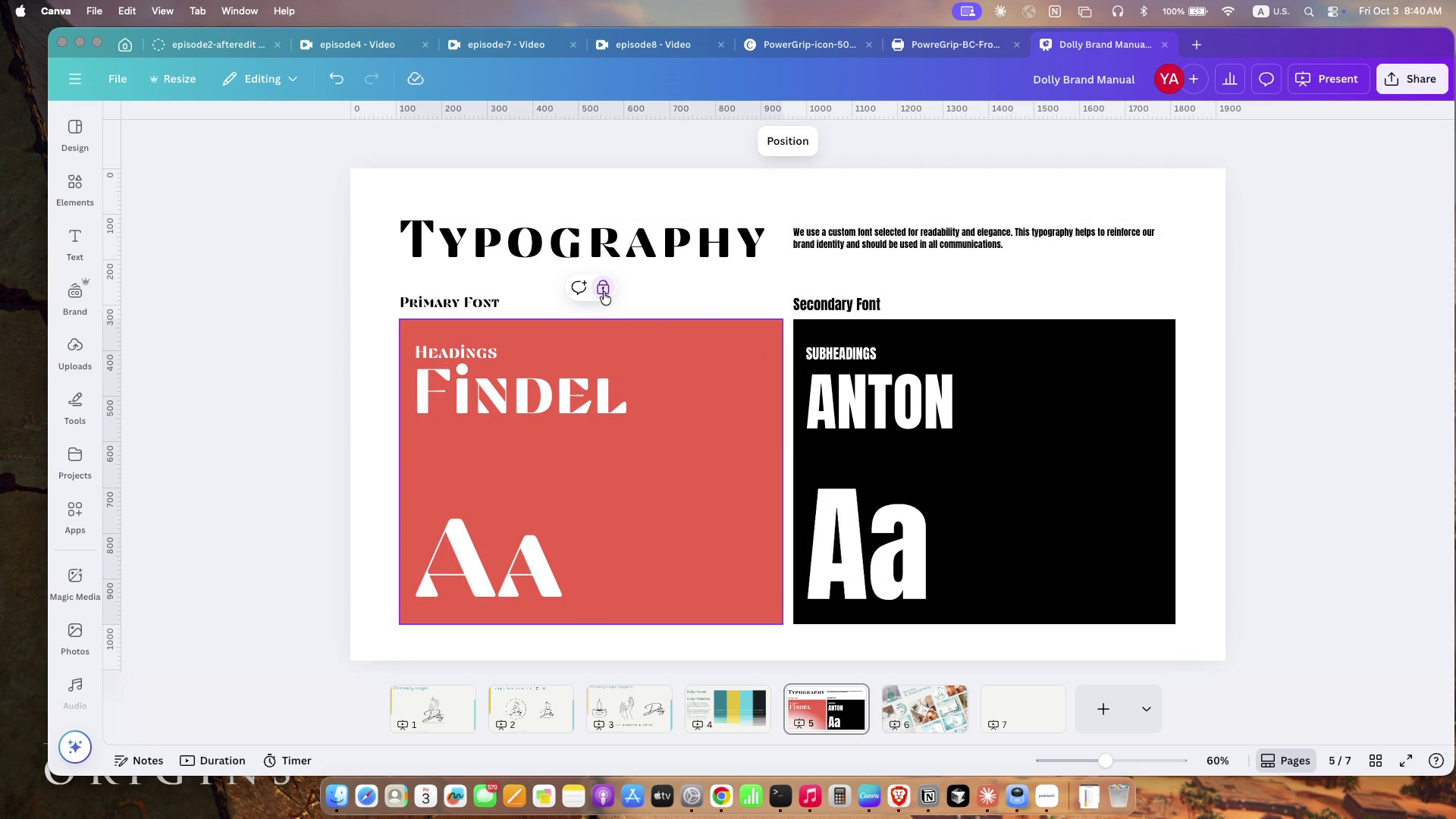 
left_click([607, 290])
 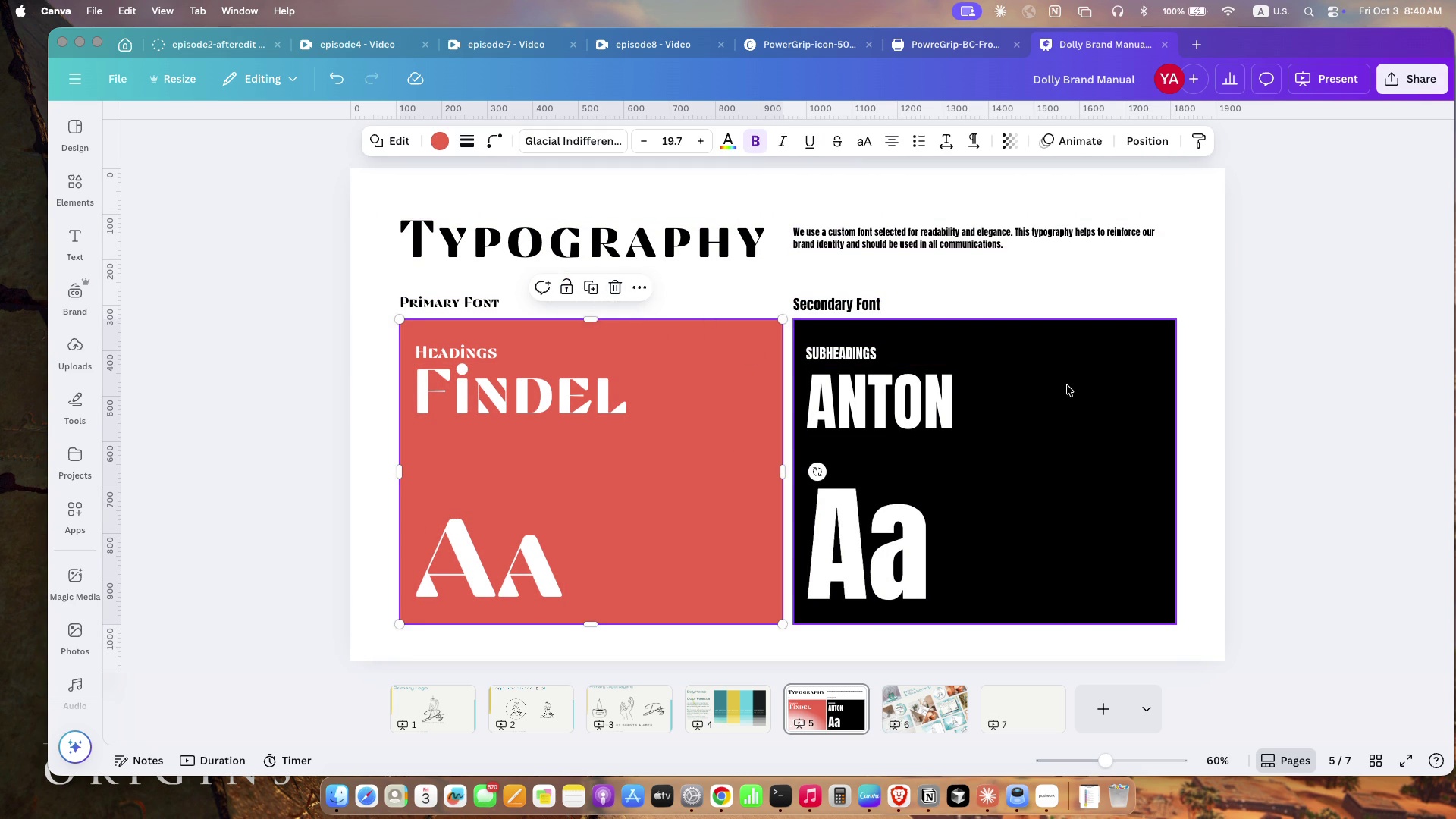 
left_click([1067, 386])
 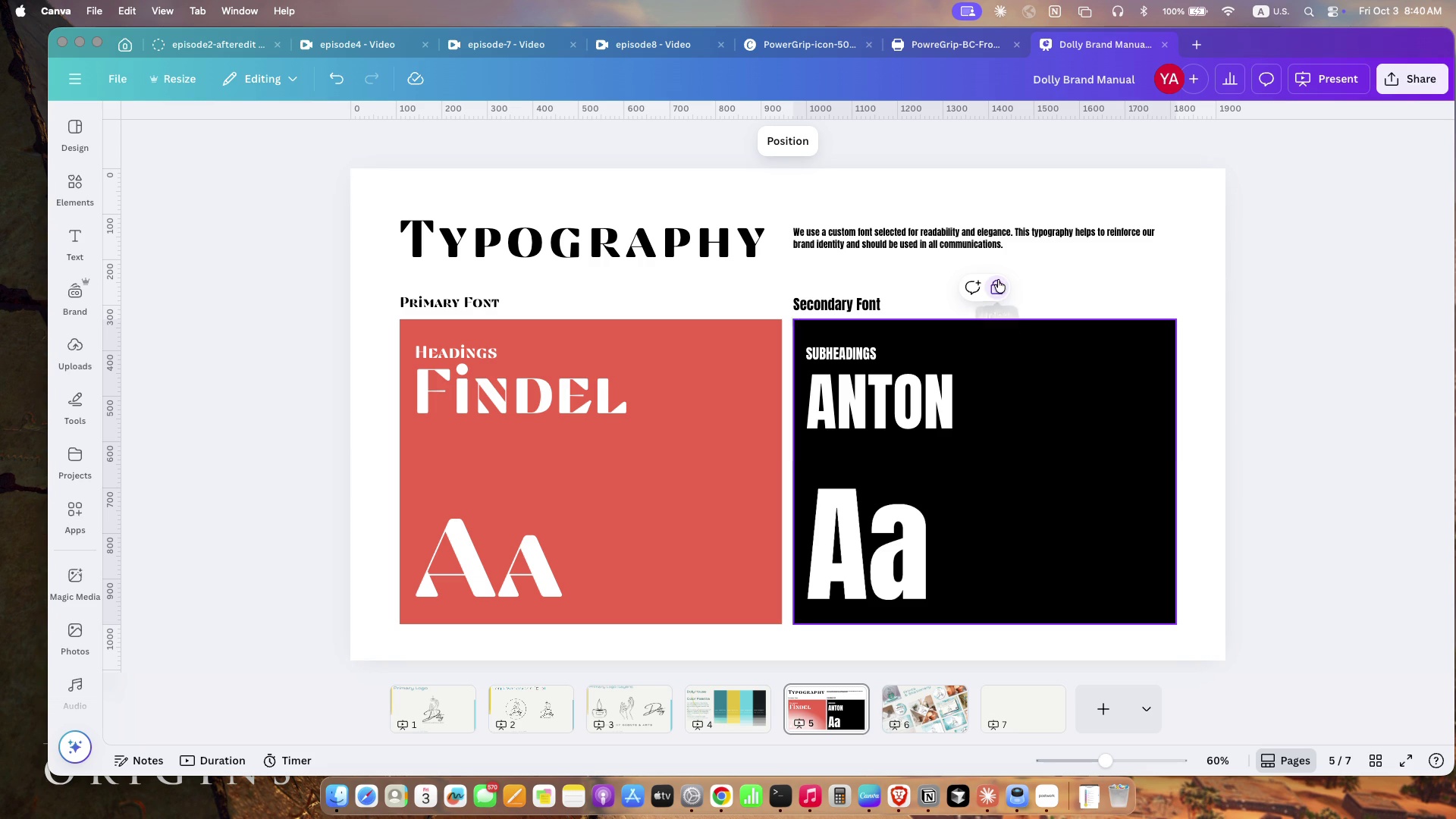 
double_click([998, 280])
 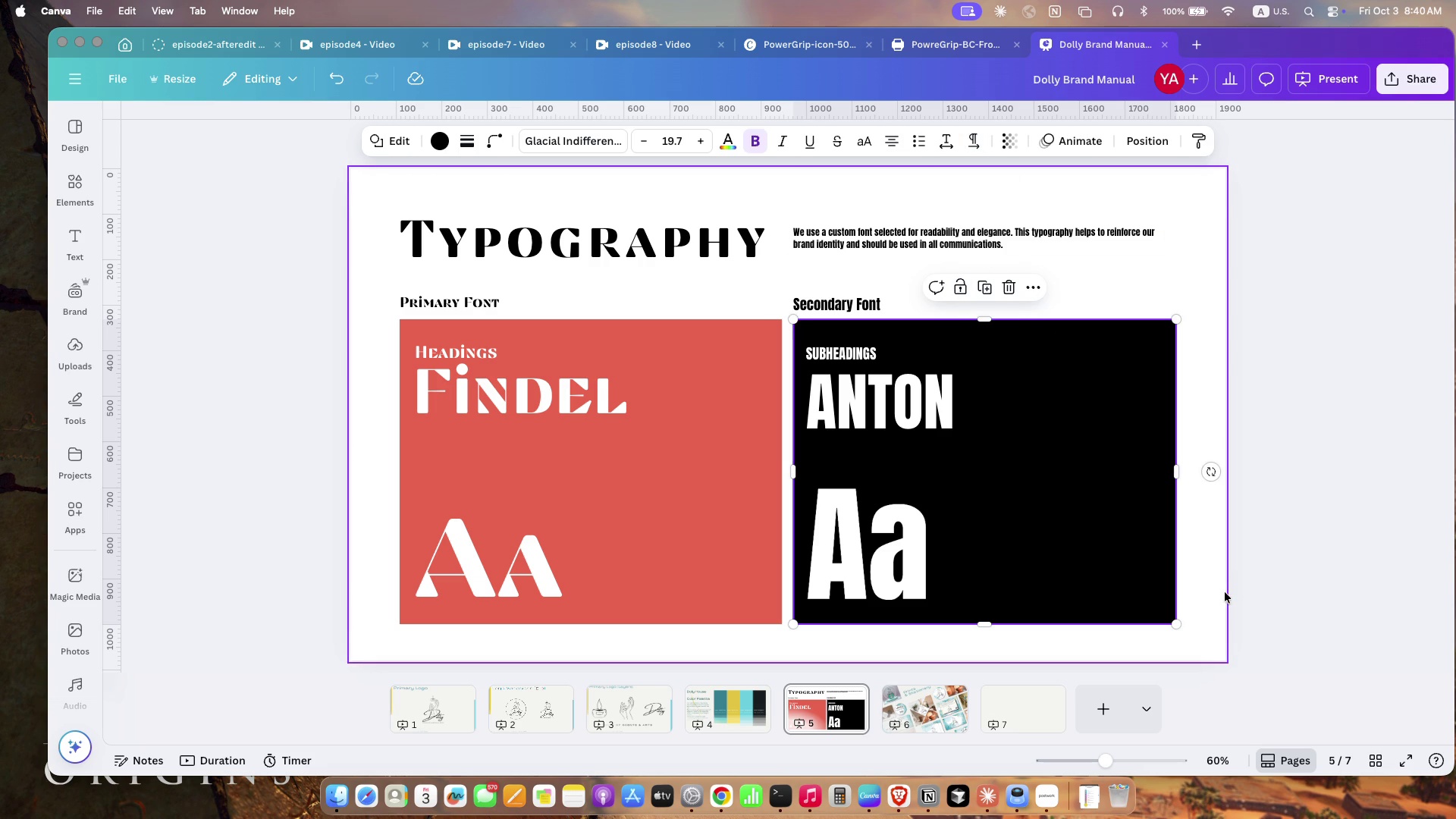 
left_click([1216, 590])